 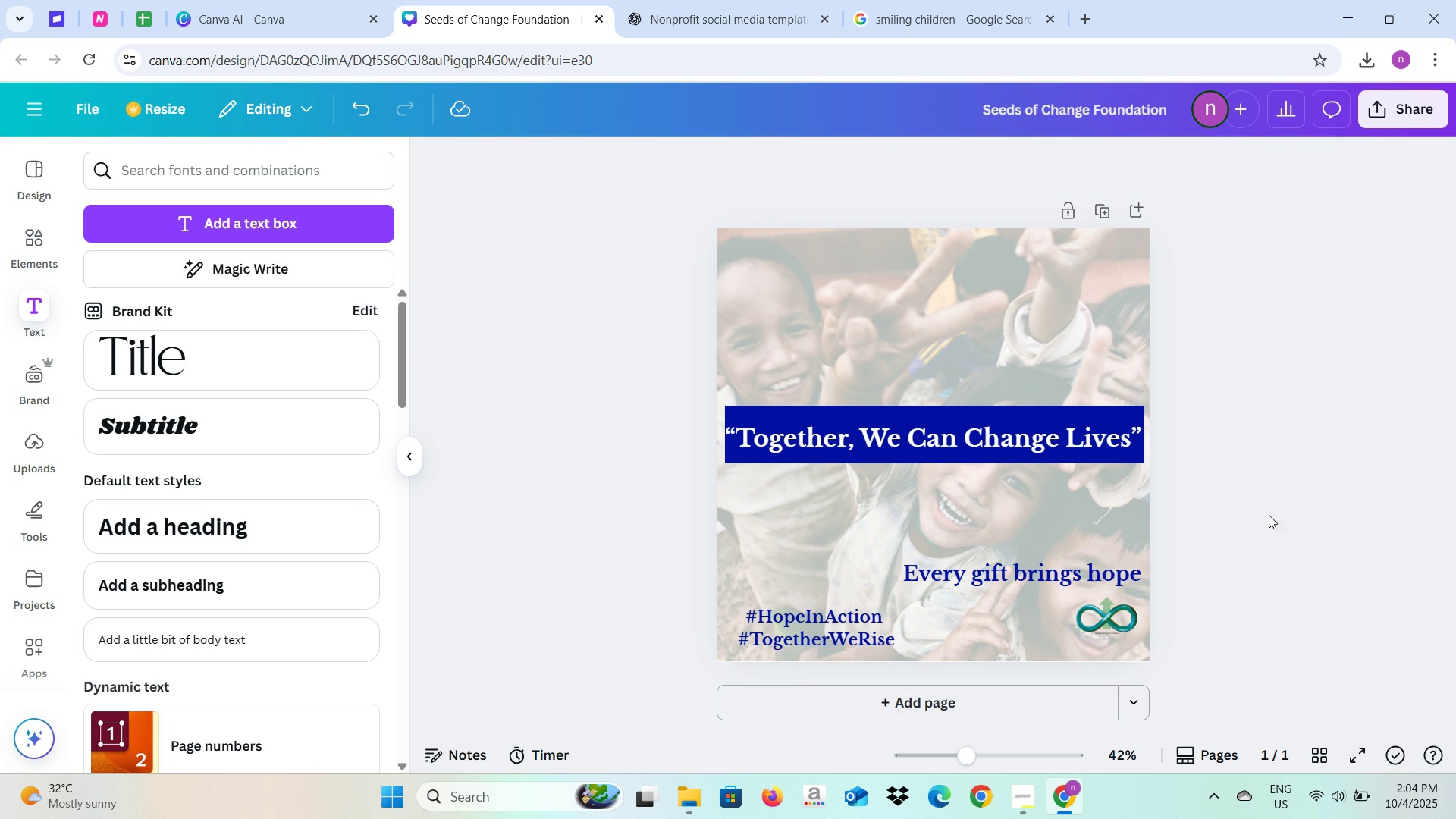 
left_click([863, 613])
 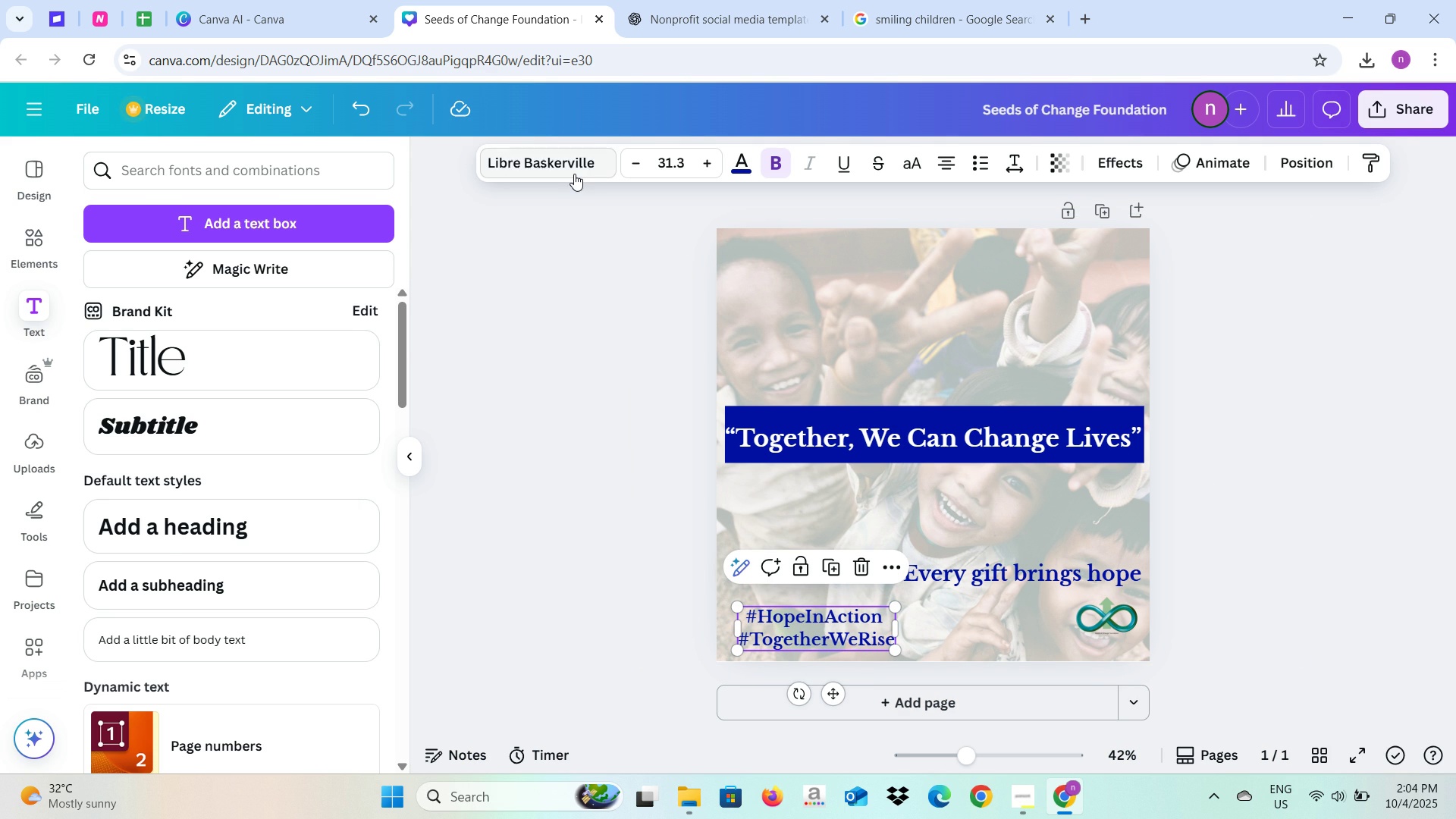 
left_click([573, 172])
 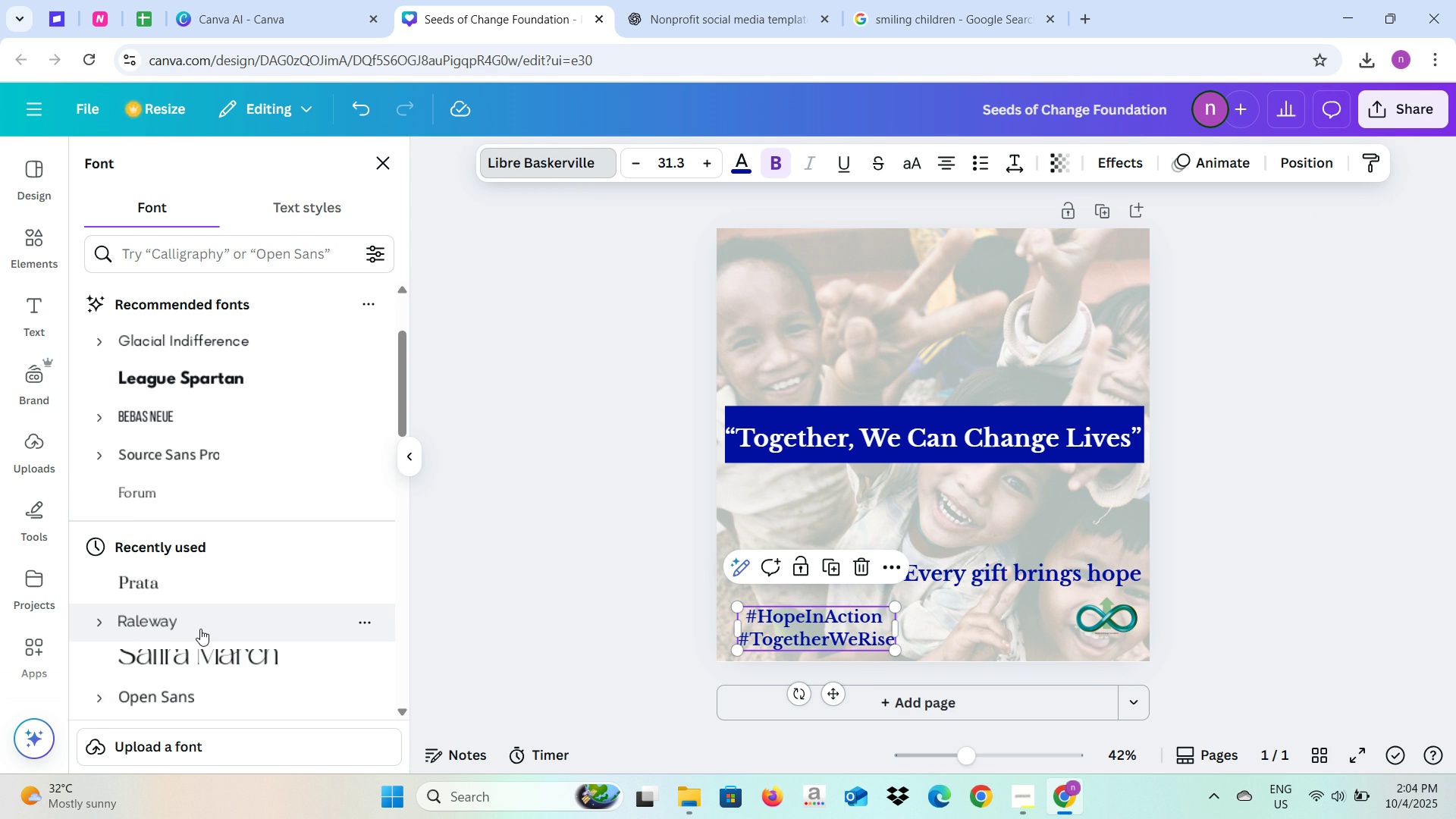 
wait(6.68)
 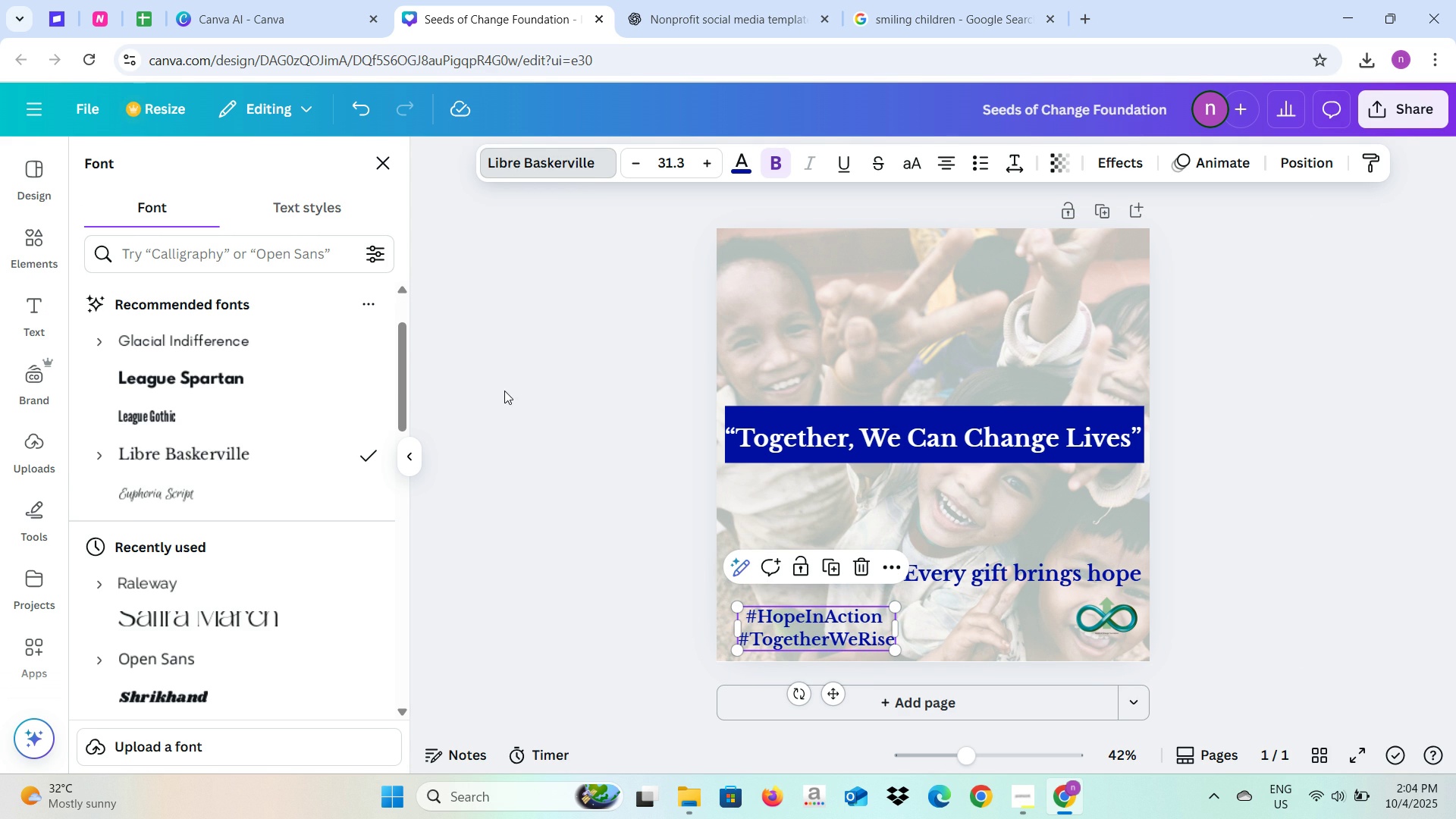 
left_click([203, 628])
 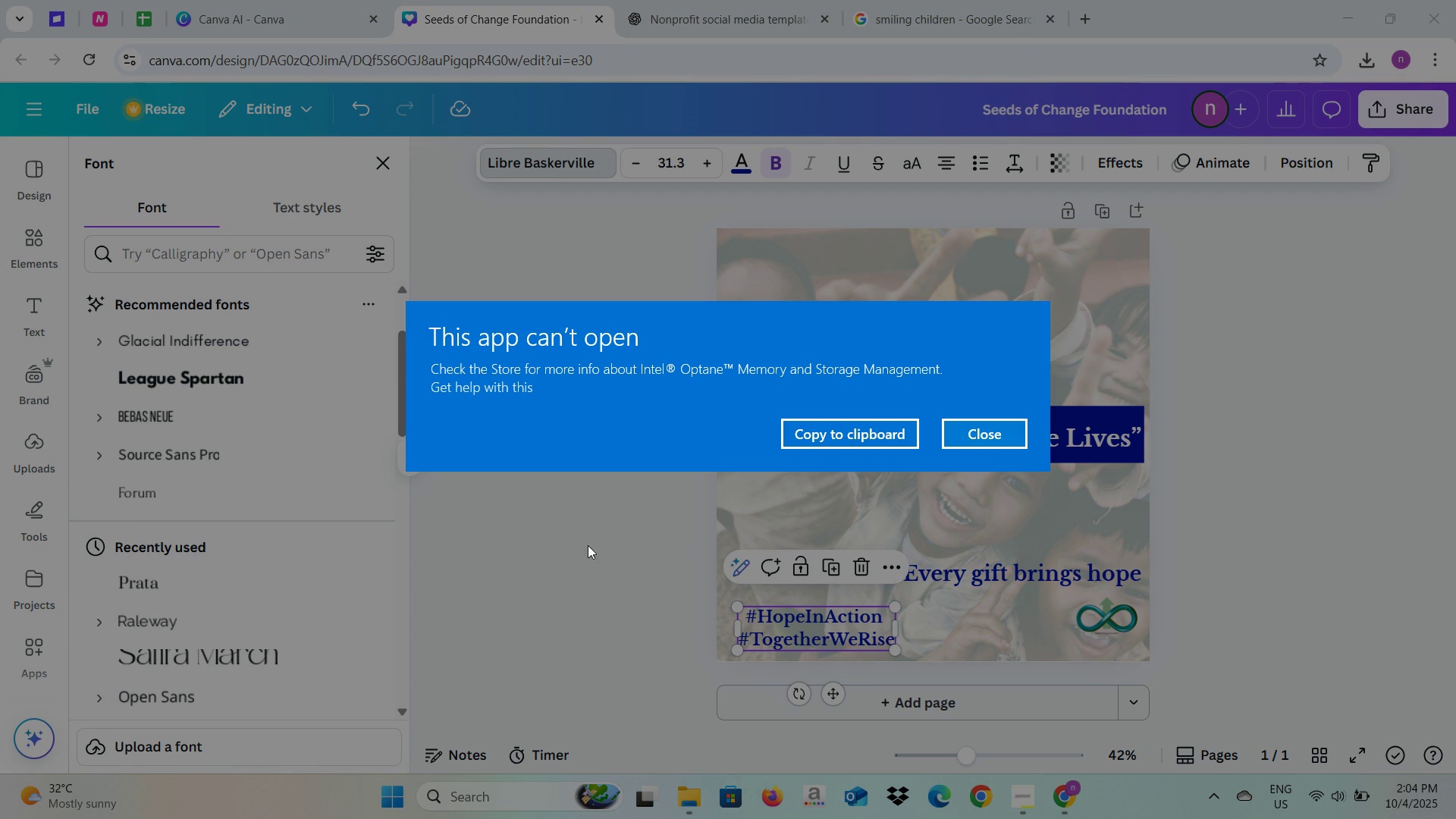 
left_click([1021, 433])
 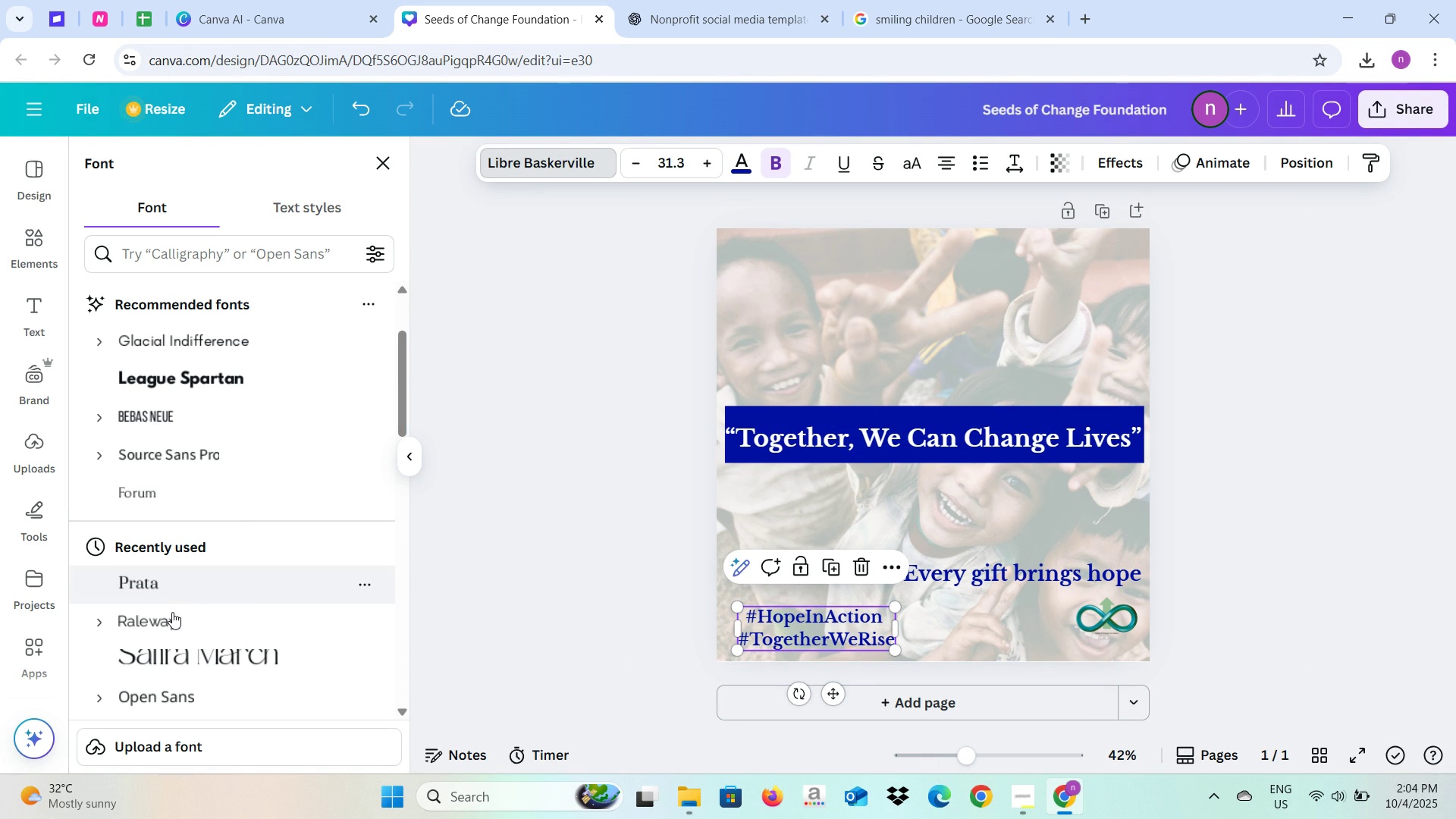 
left_click([168, 623])
 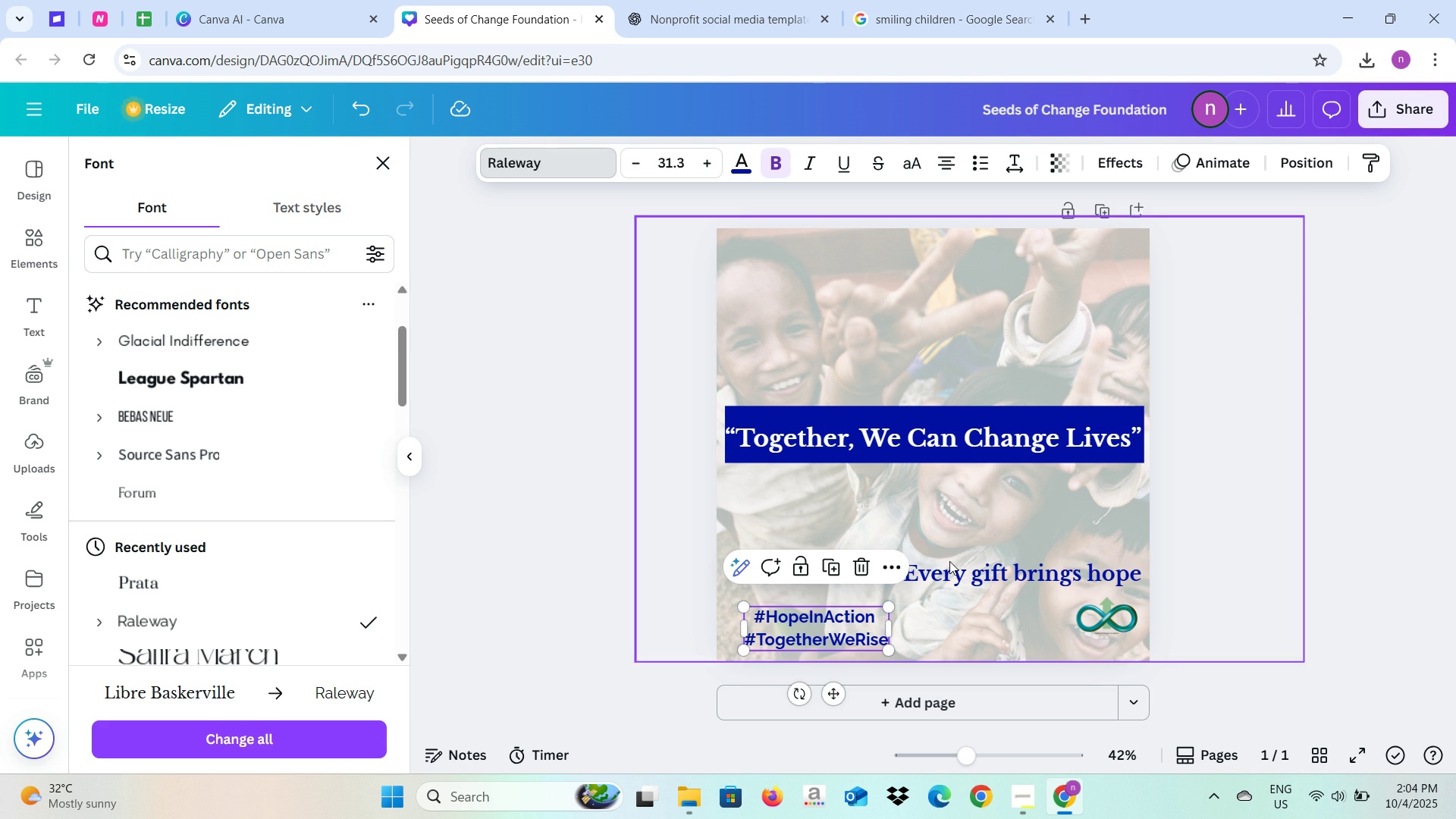 
left_click([974, 573])
 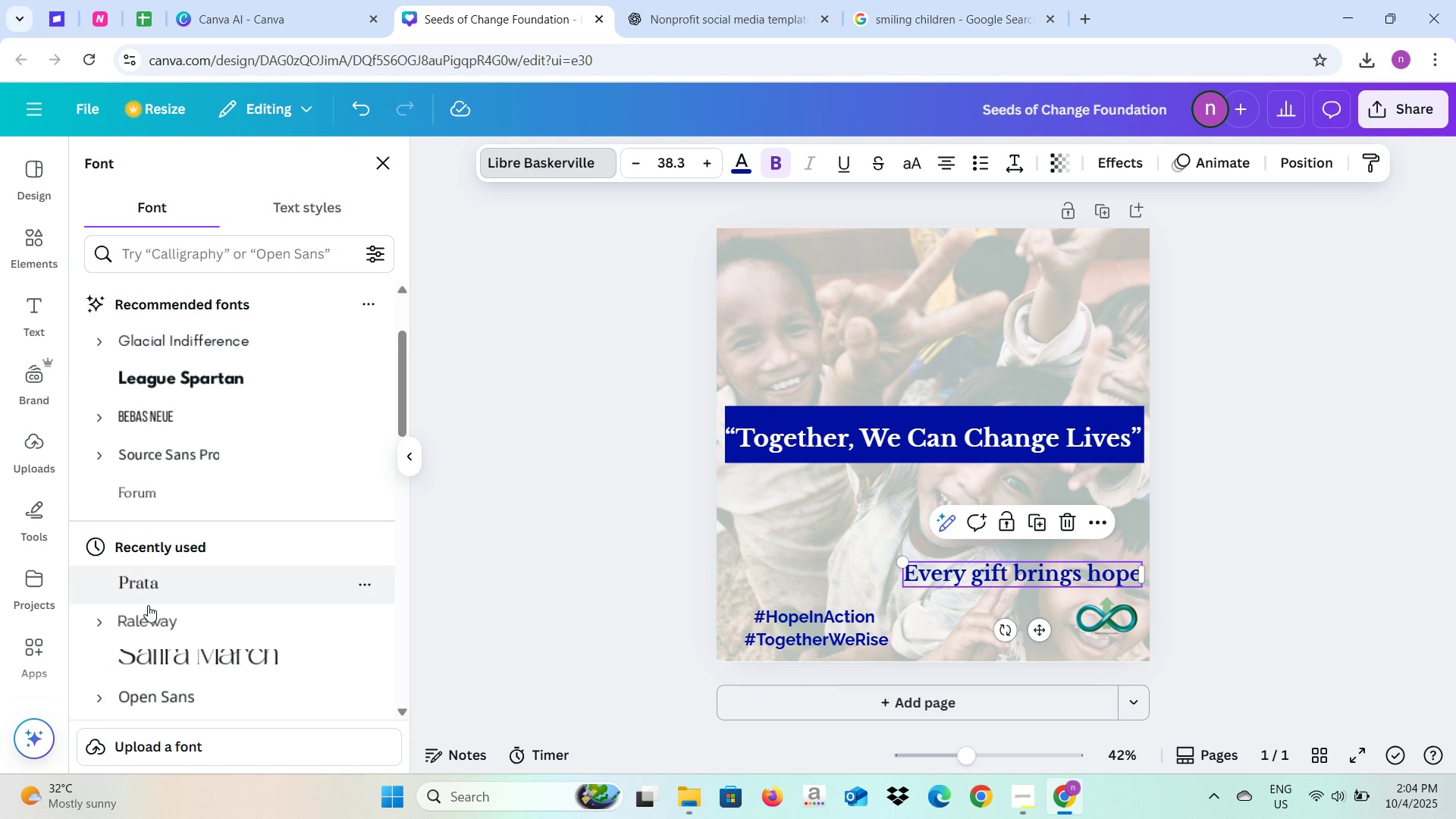 
left_click([148, 613])
 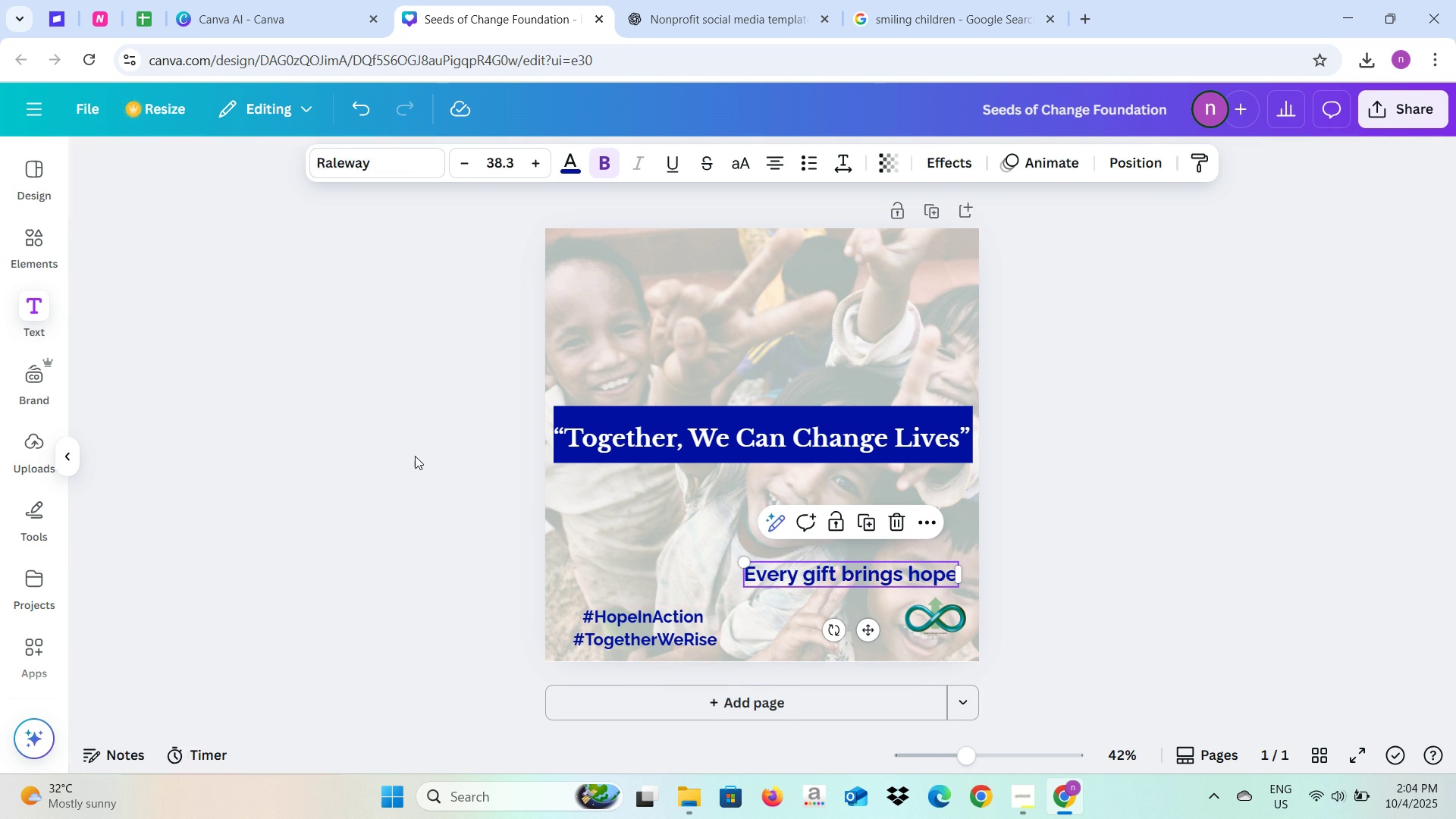 
left_click([491, 487])
 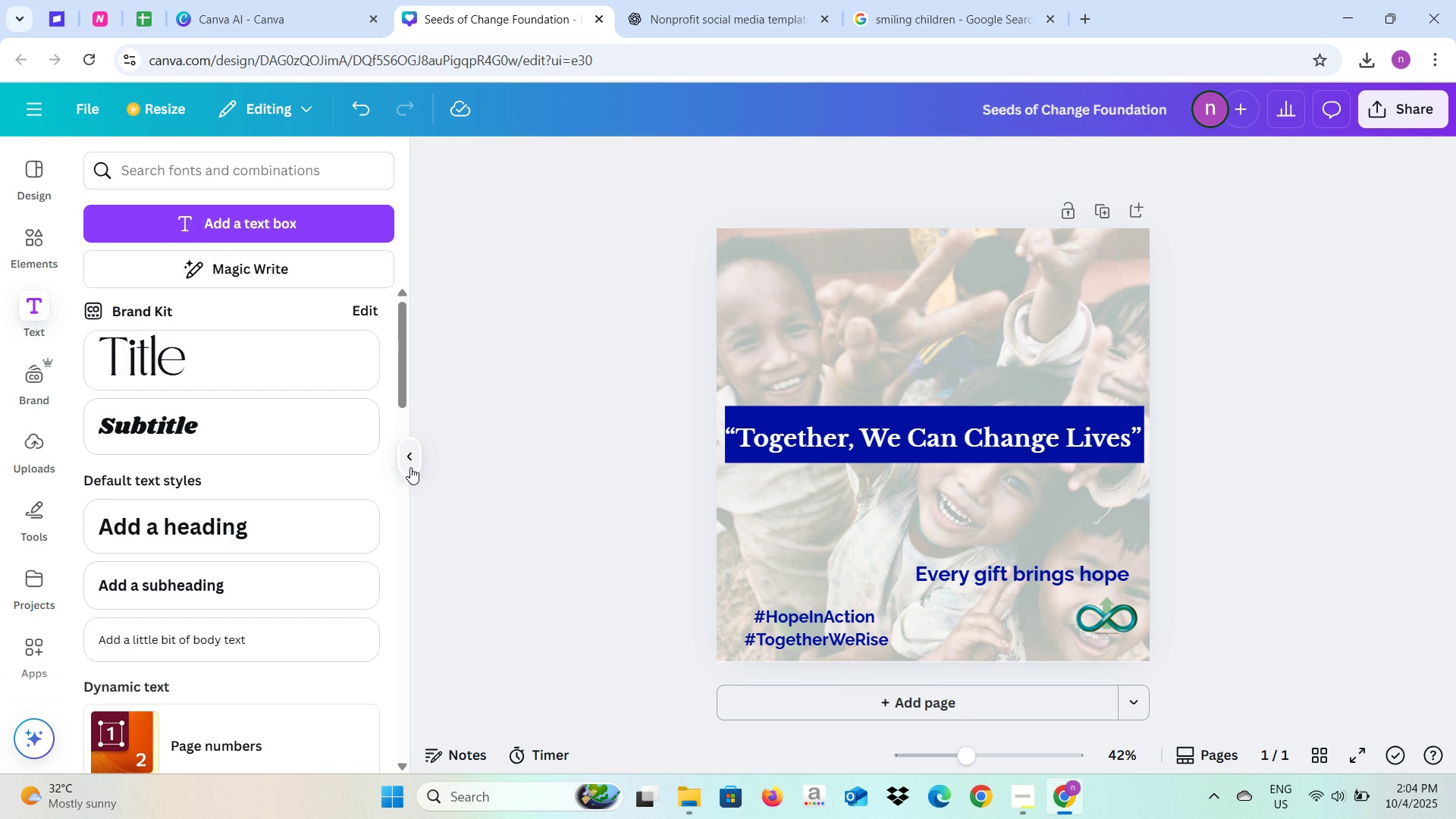 
left_click([410, 467])
 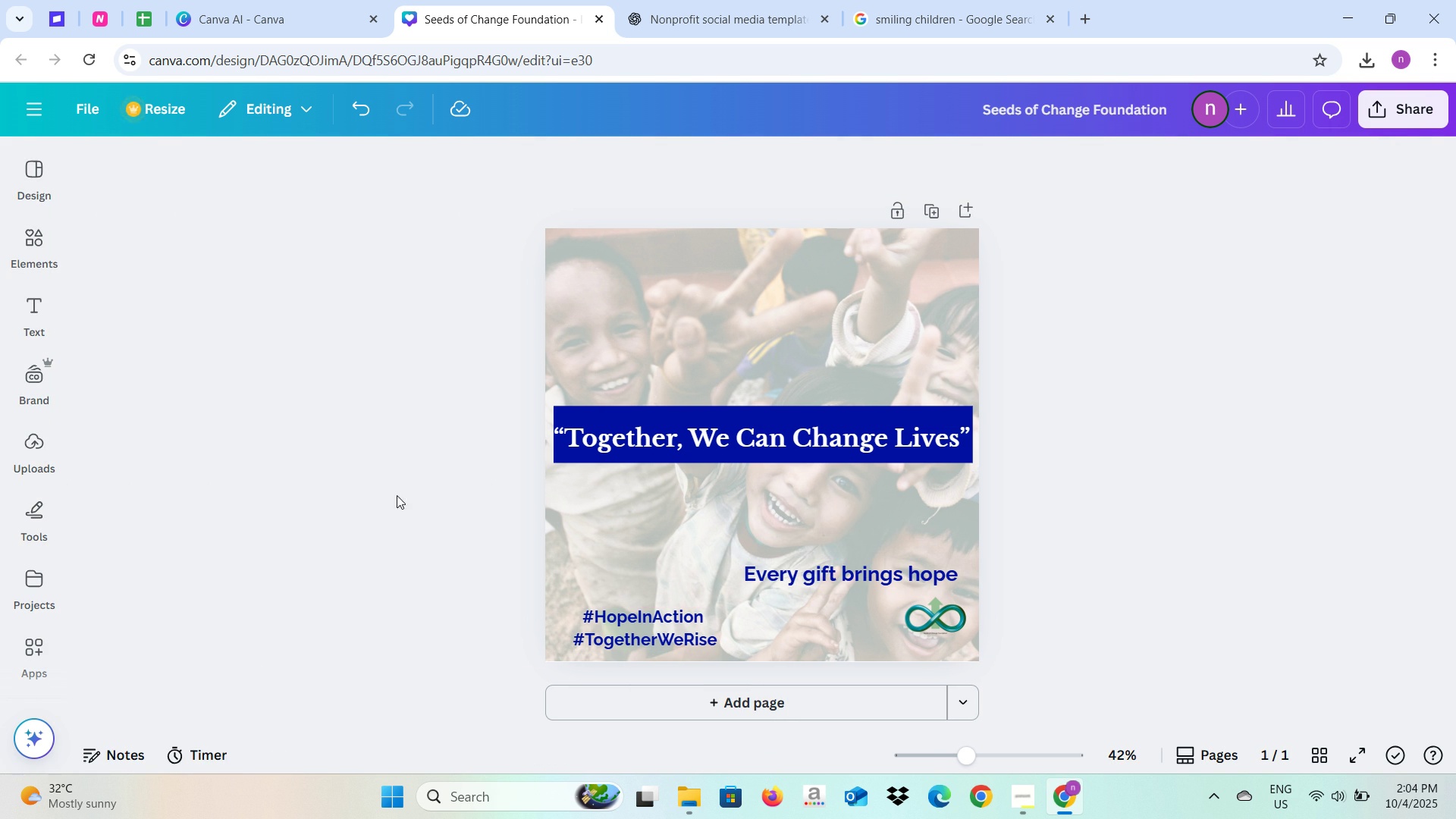 
scroll: coordinate [397, 495], scroll_direction: up, amount: 4.0
 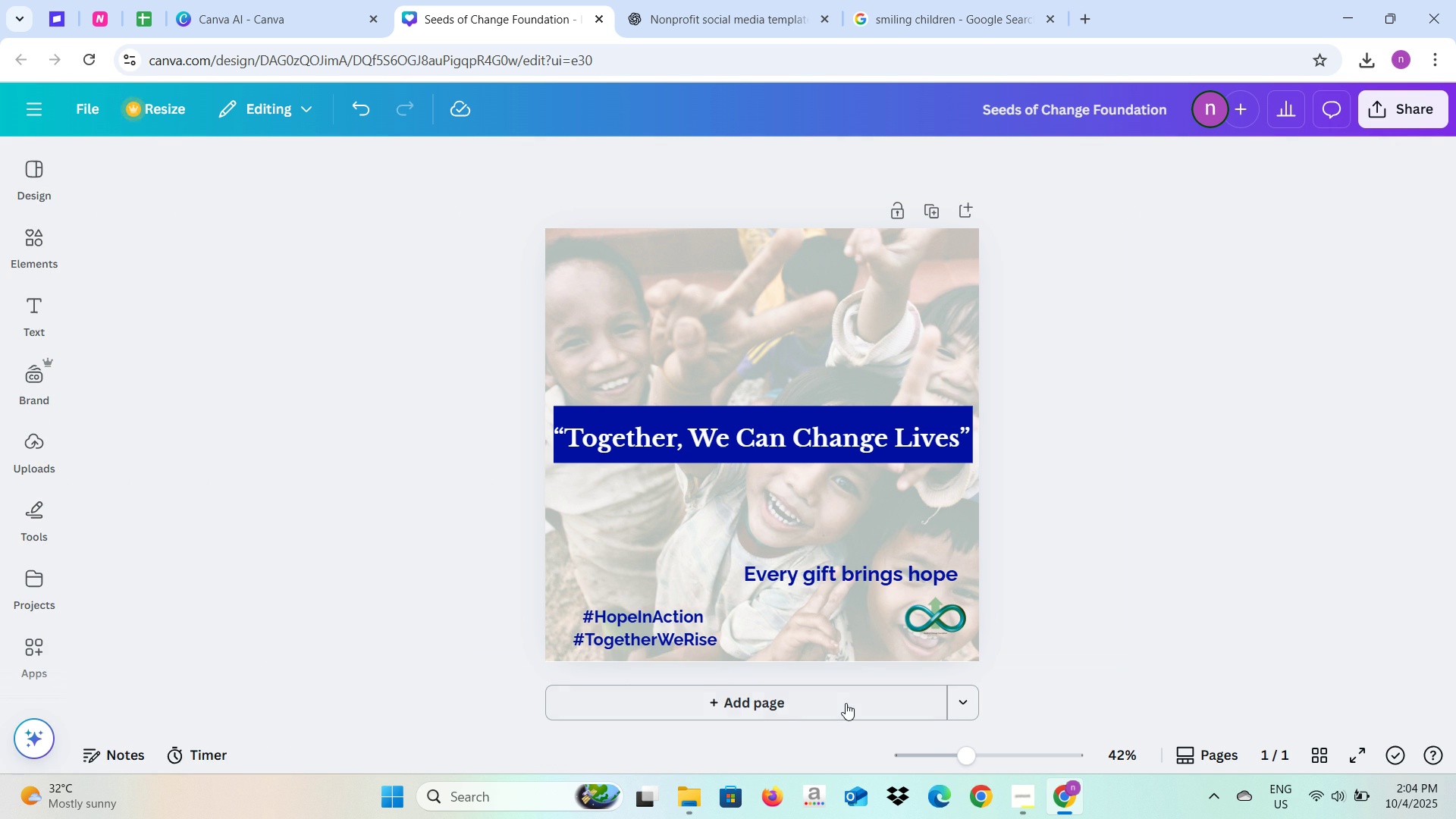 
left_click([845, 704])
 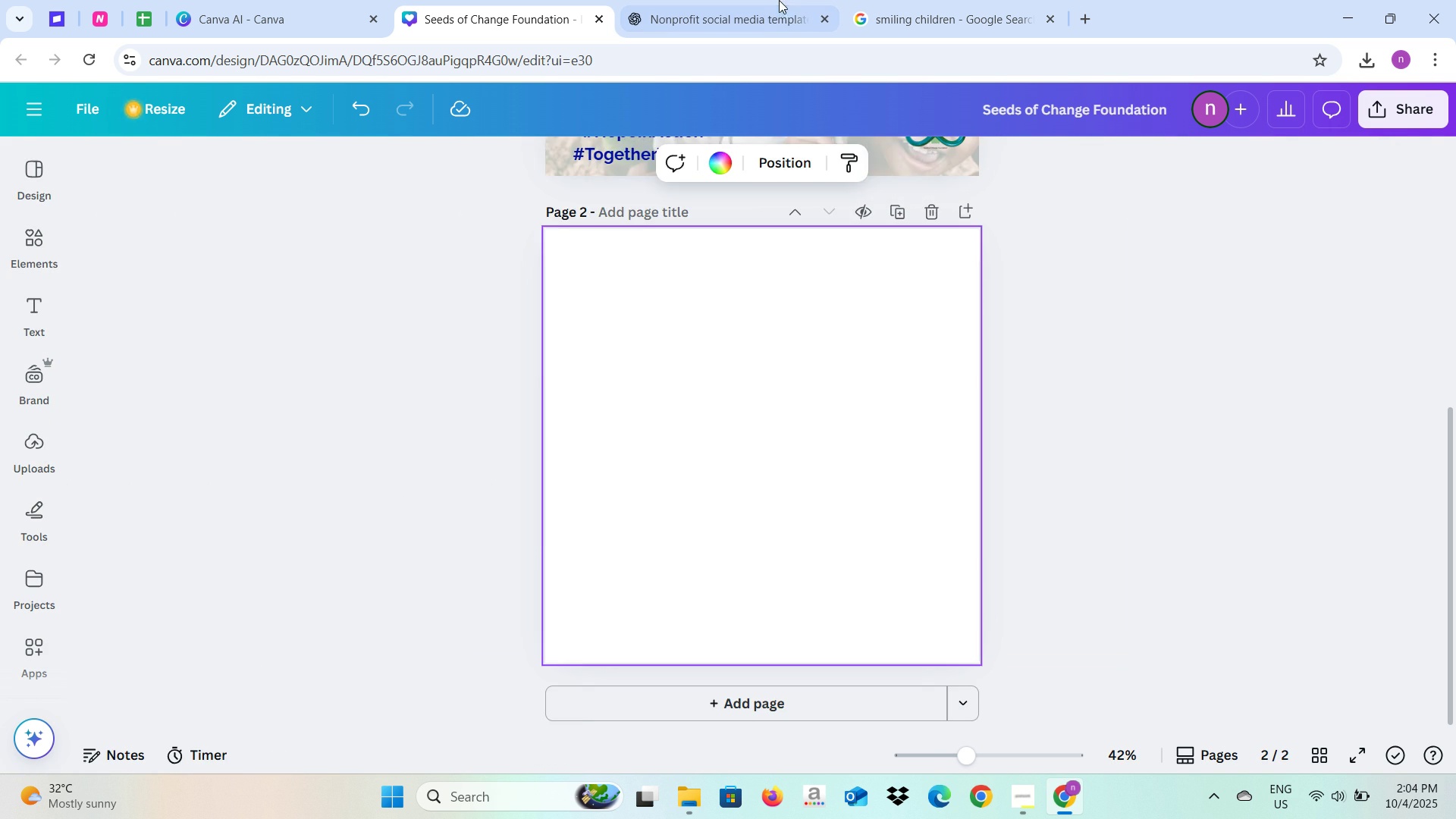 
left_click([774, 0])
 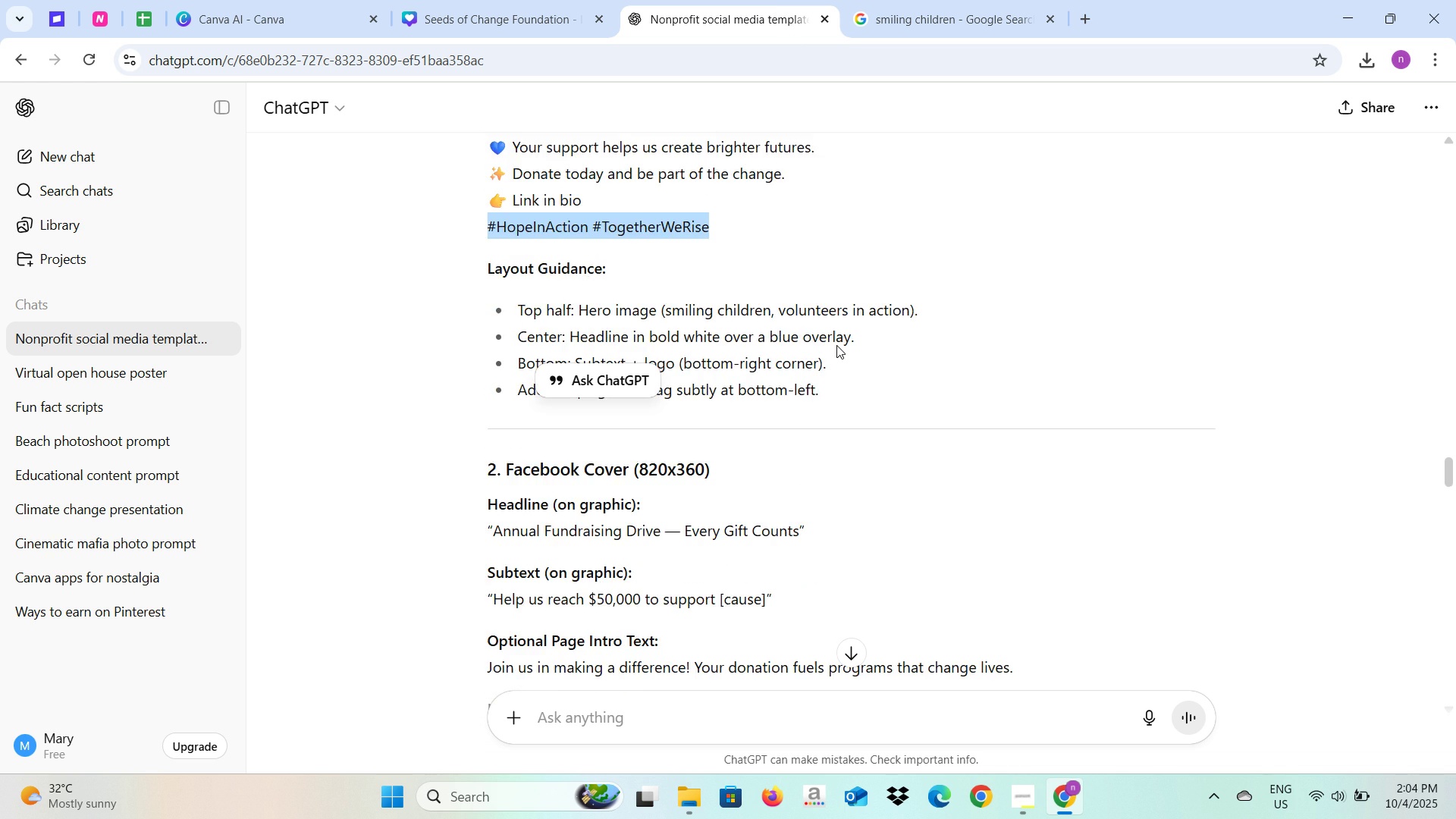 
scroll: coordinate [836, 345], scroll_direction: down, amount: 4.0
 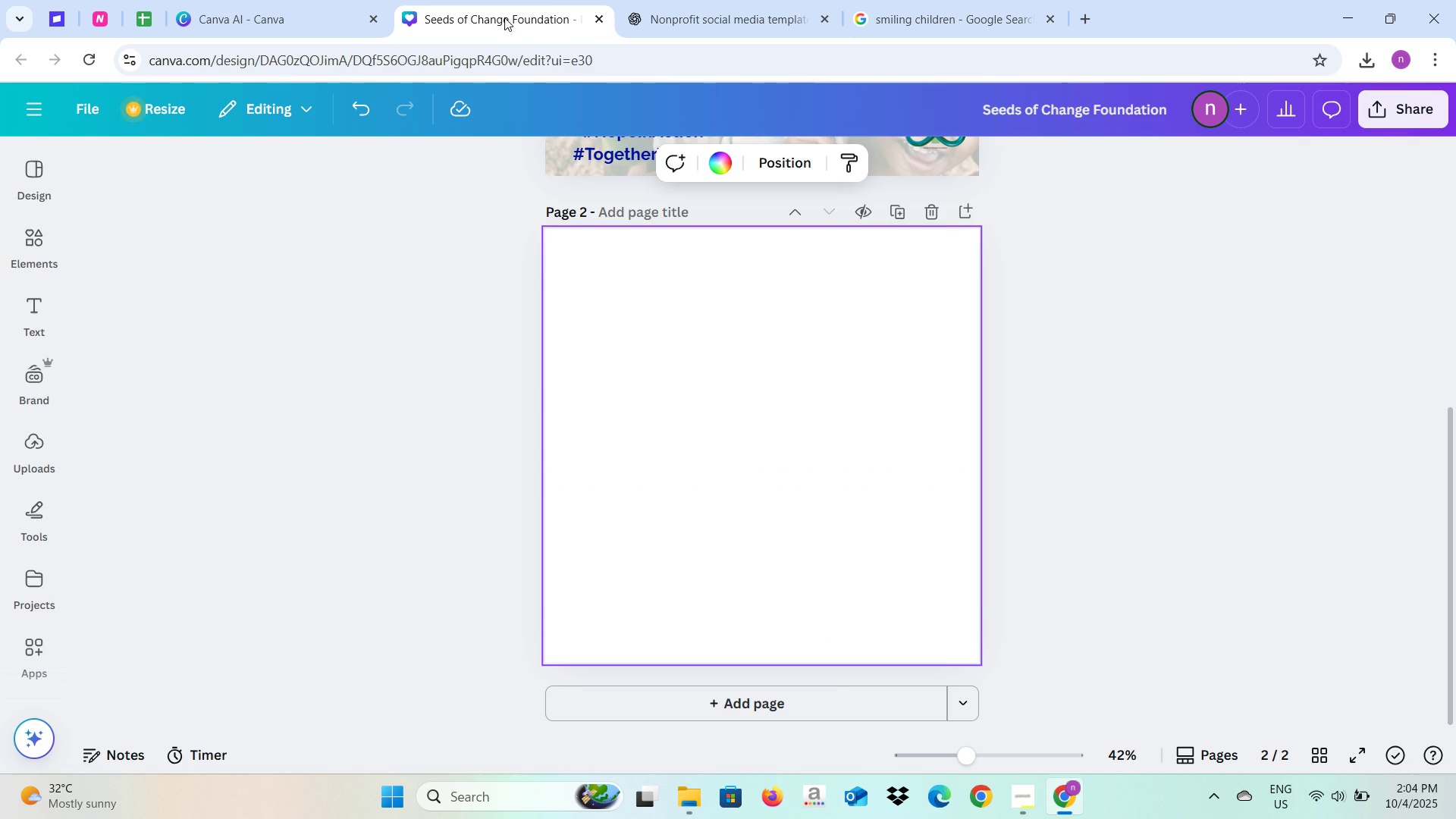 
right_click([751, 372])
 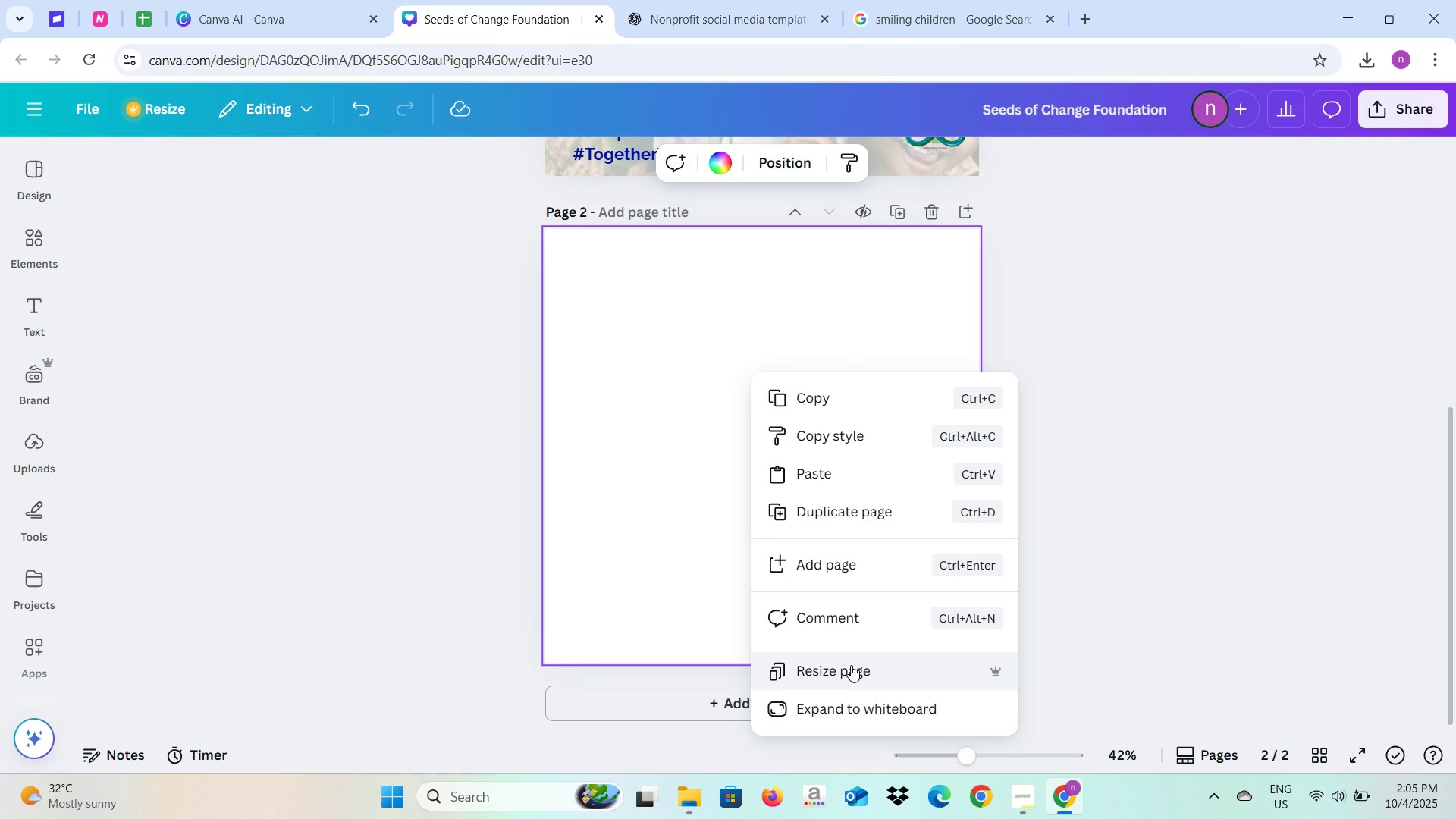 
left_click([851, 665])
 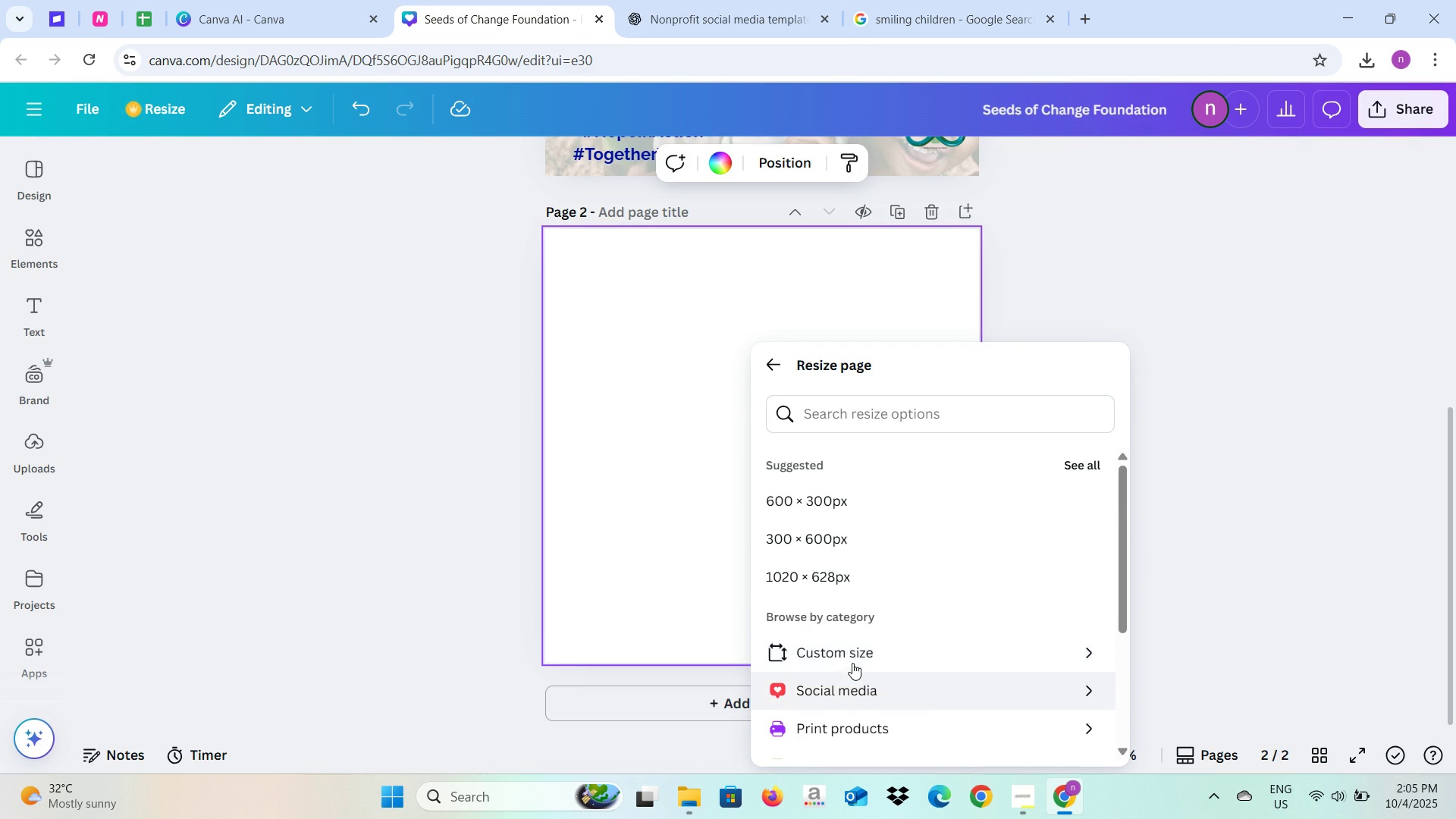 
left_click([853, 661])